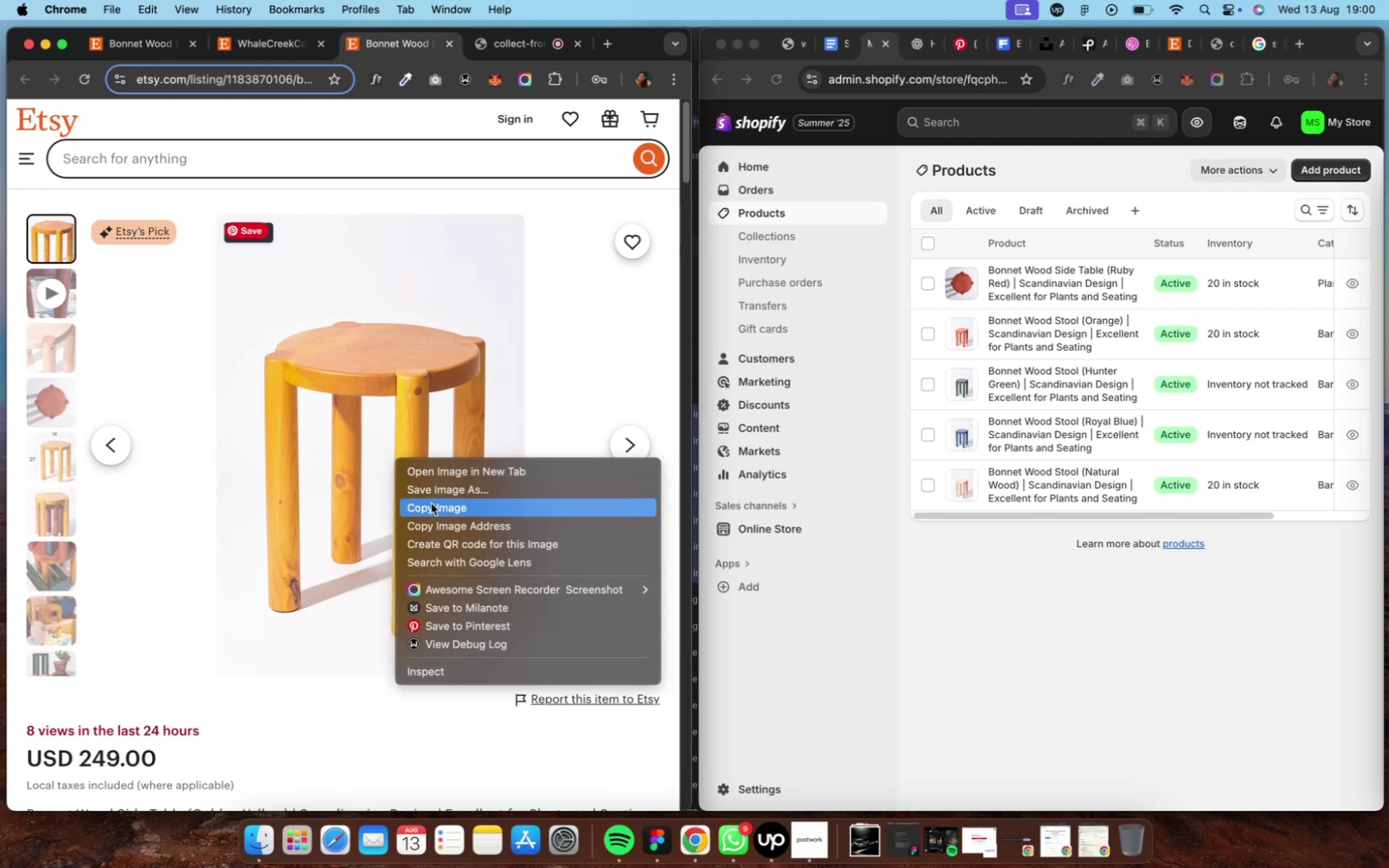 
left_click([432, 505])
 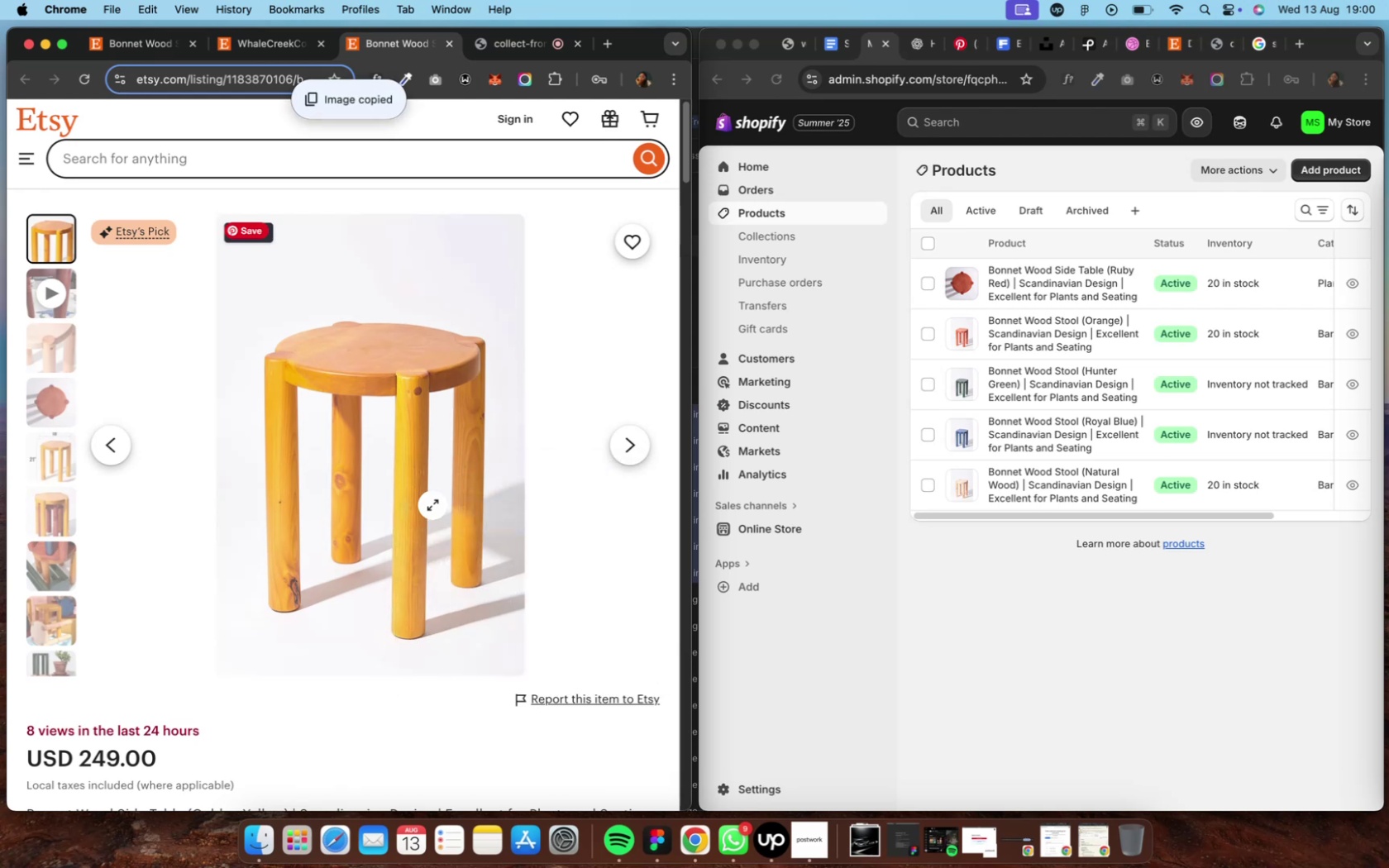 
key(Control+ArrowUp)
 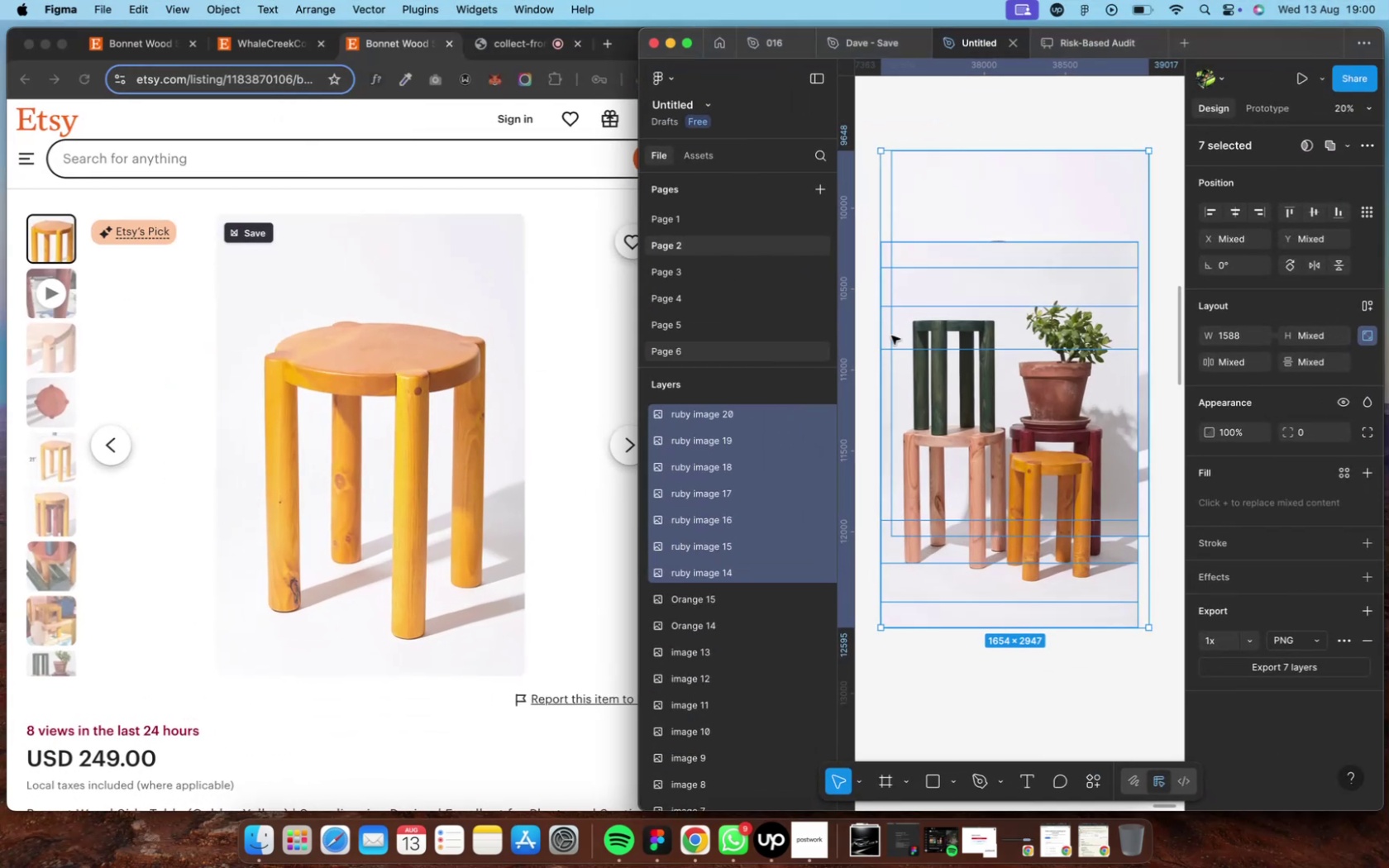 
left_click([975, 131])
 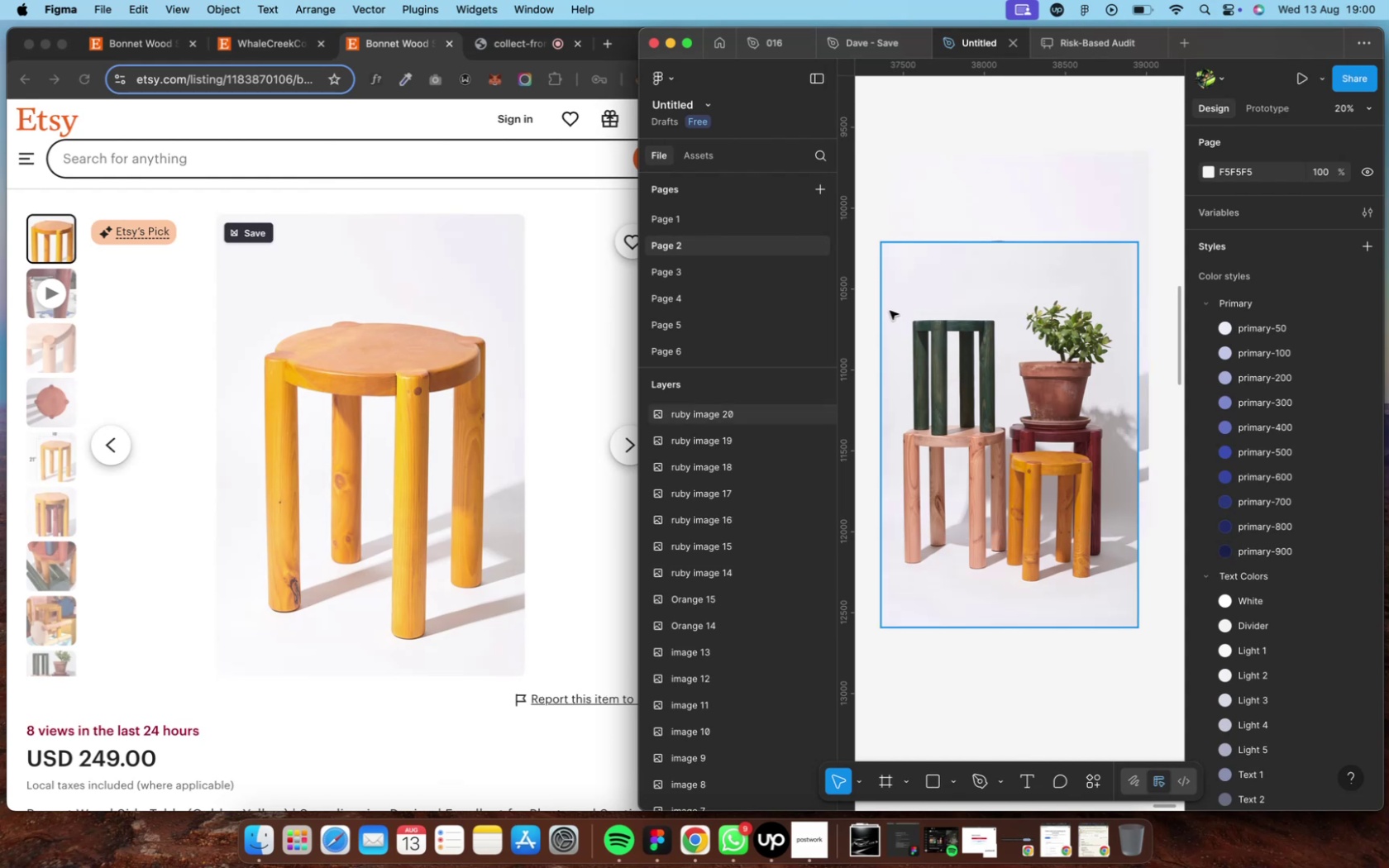 
hold_key(key=ControlLeft, duration=0.83)
 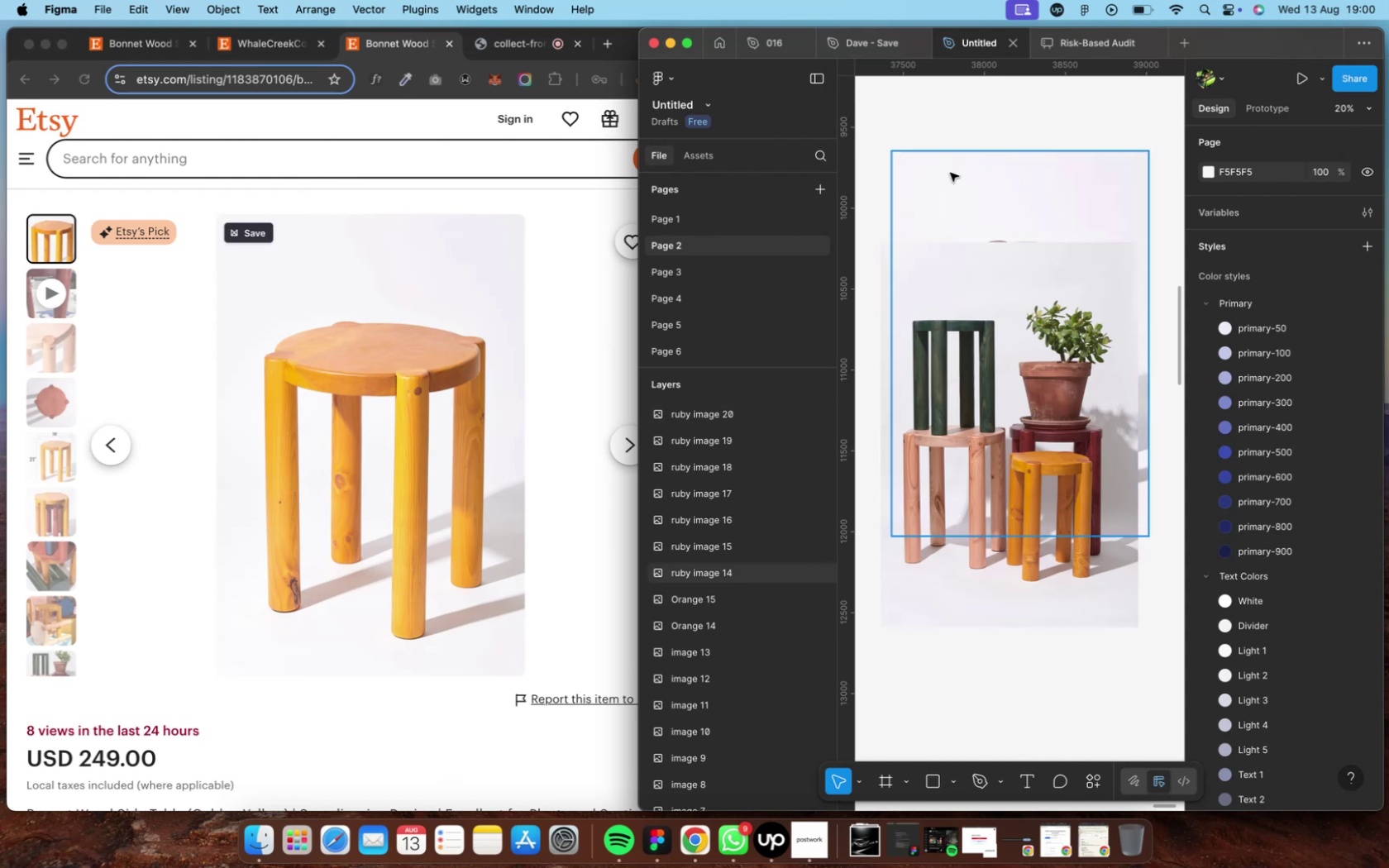 
scroll: coordinate [952, 241], scroll_direction: up, amount: 22.0
 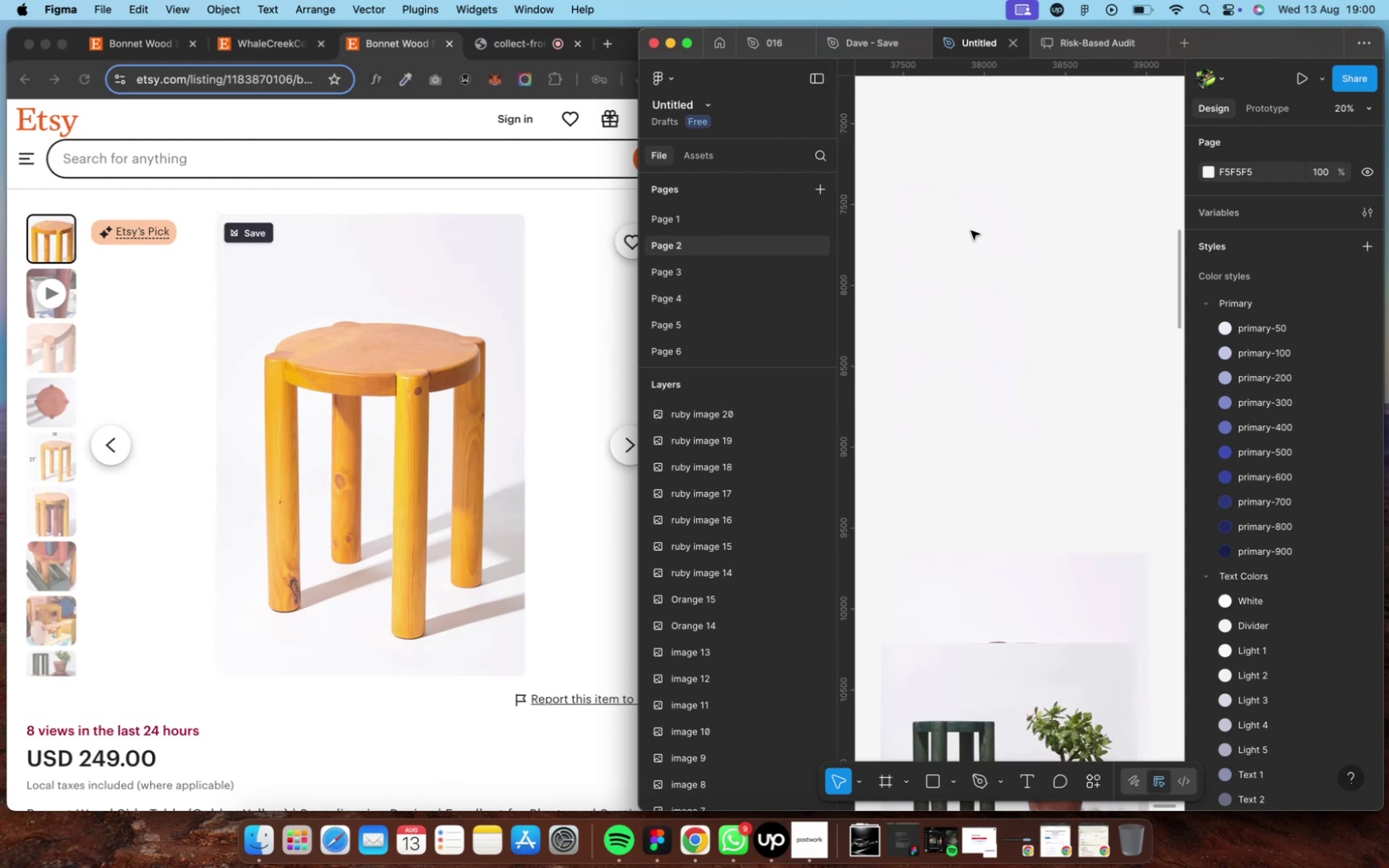 
left_click([1024, 224])
 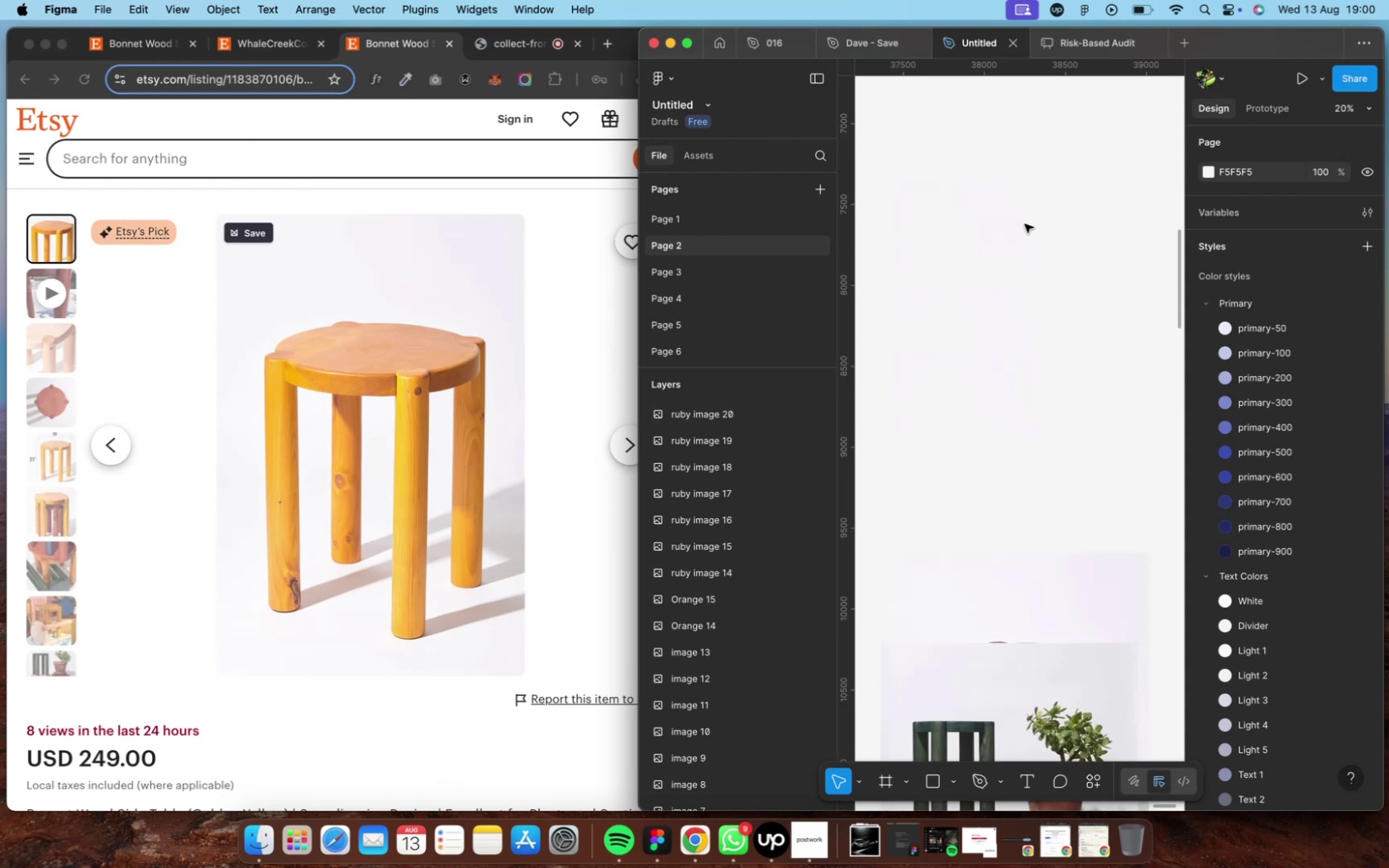 
key(Control+V)
 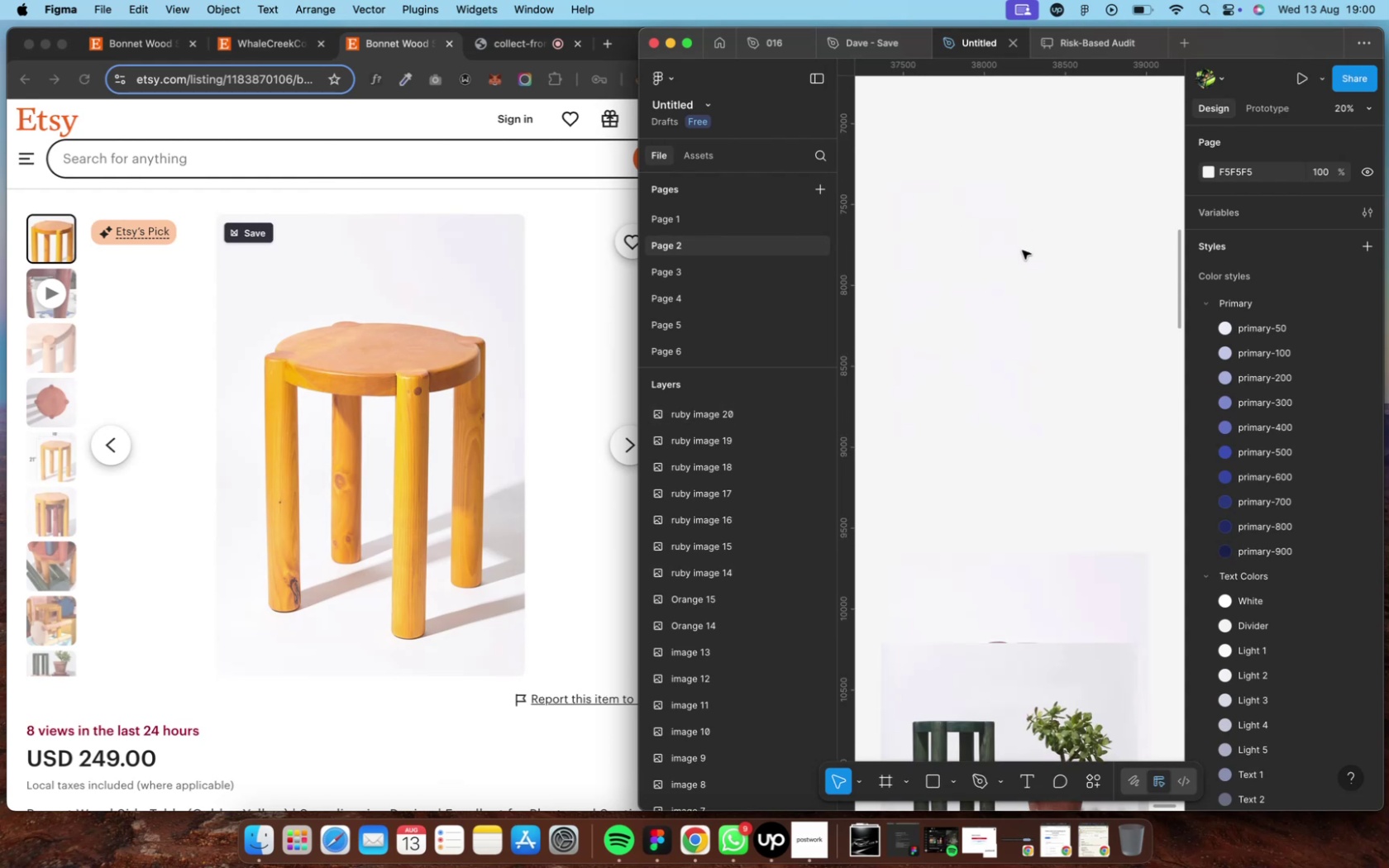 
left_click([1021, 250])
 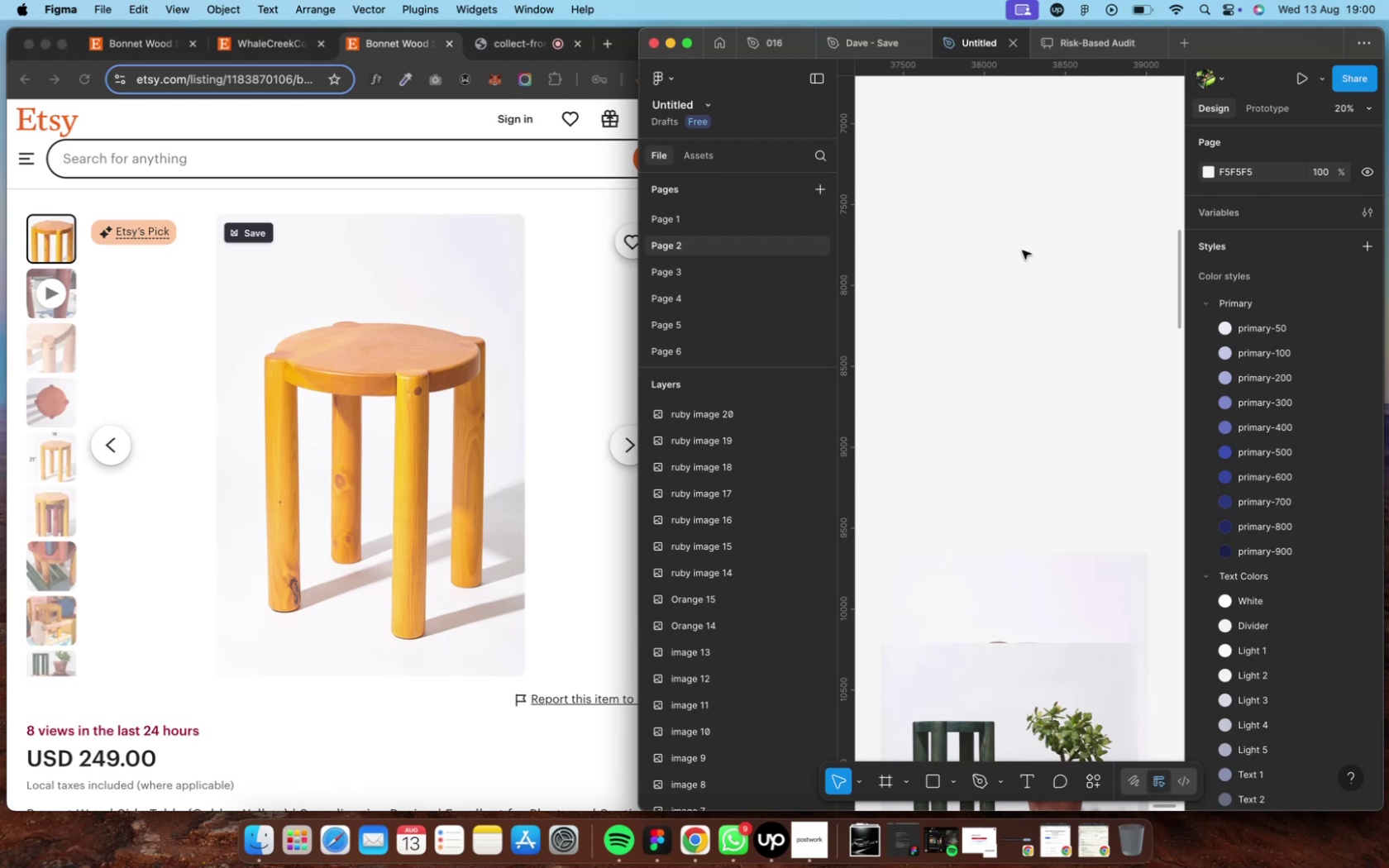 
key(Meta+V)
 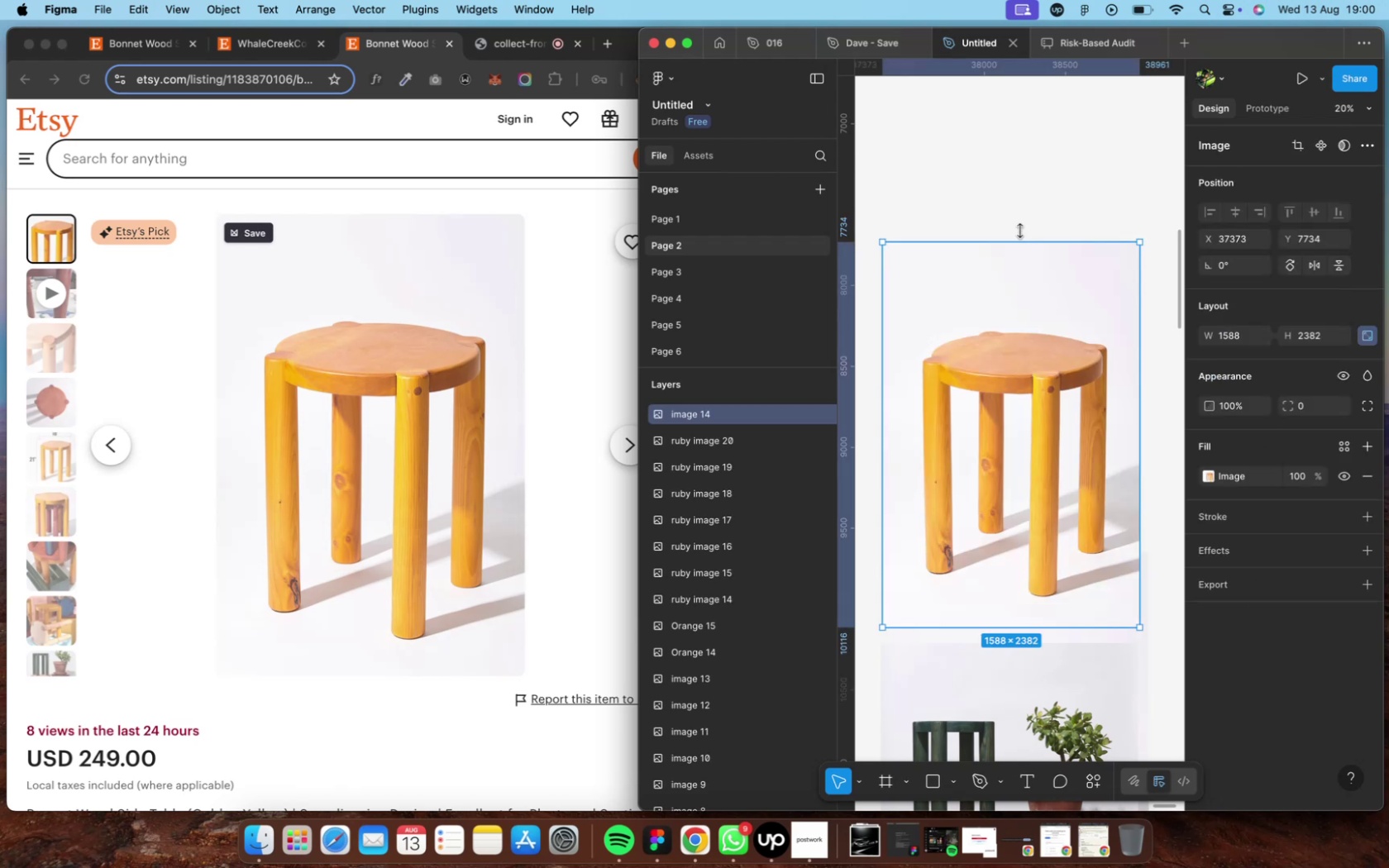 
left_click([999, 130])
 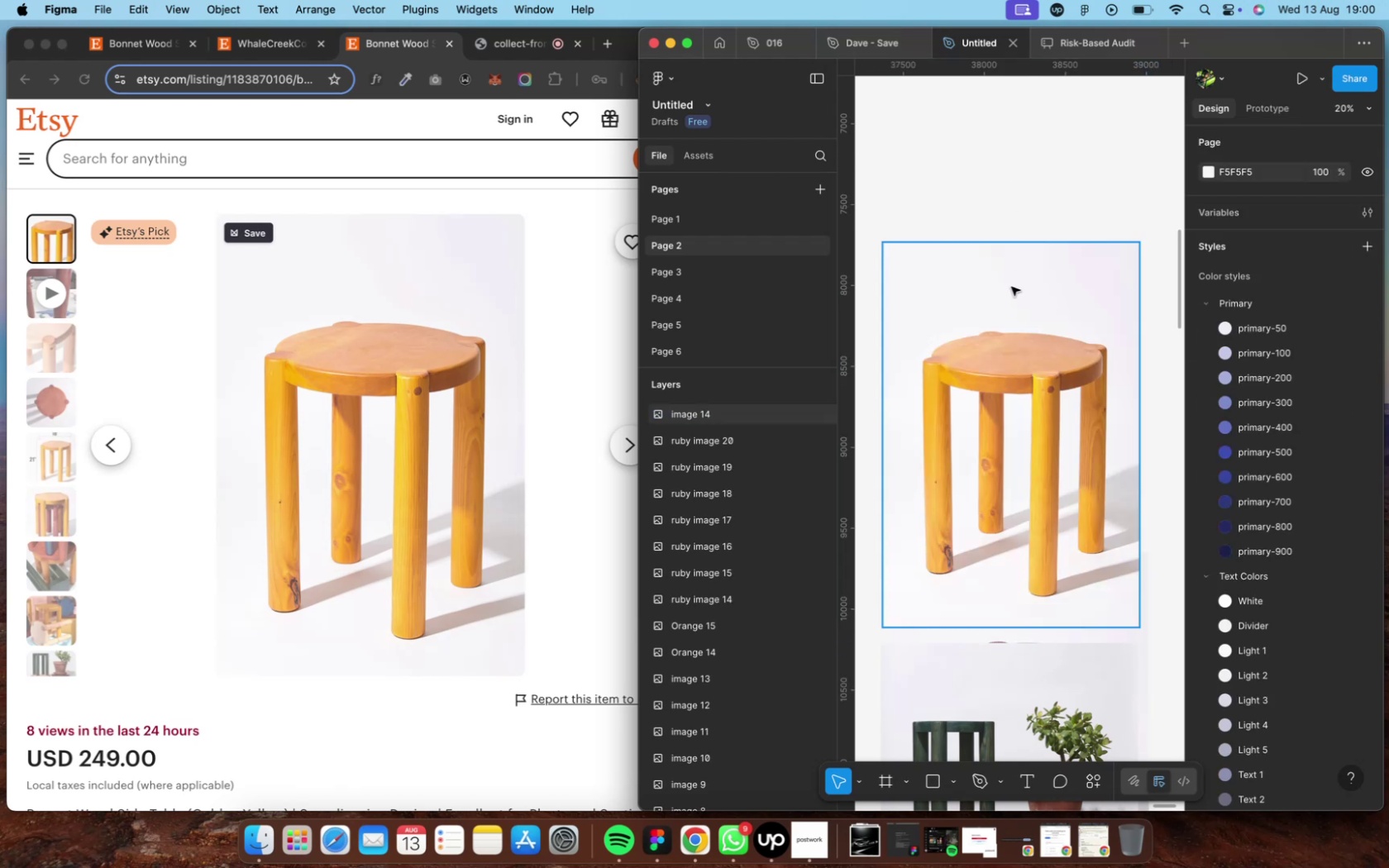 
left_click_drag(start_coordinate=[1011, 337], to_coordinate=[1002, 138])
 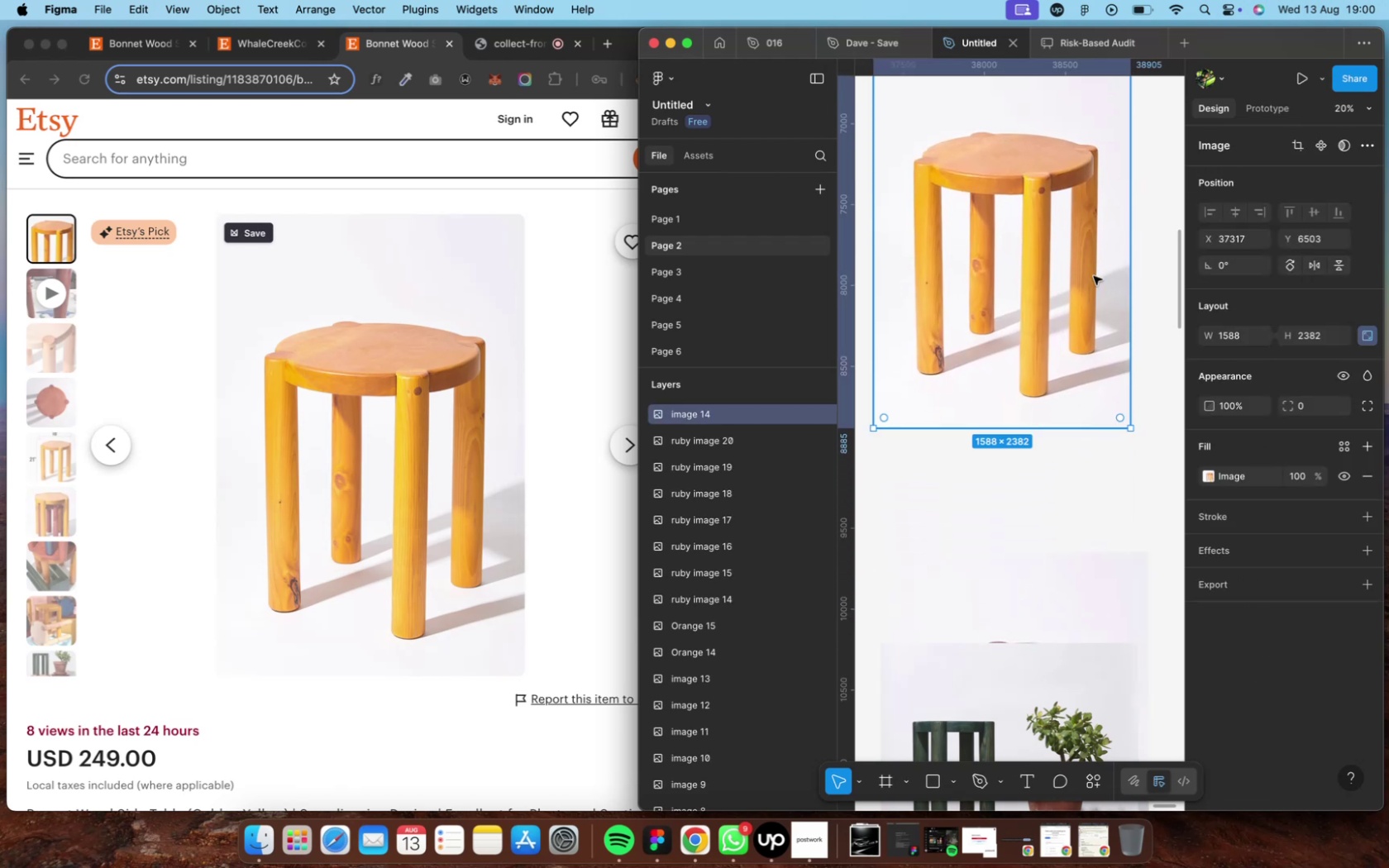 
scroll: coordinate [1096, 287], scroll_direction: up, amount: 8.0
 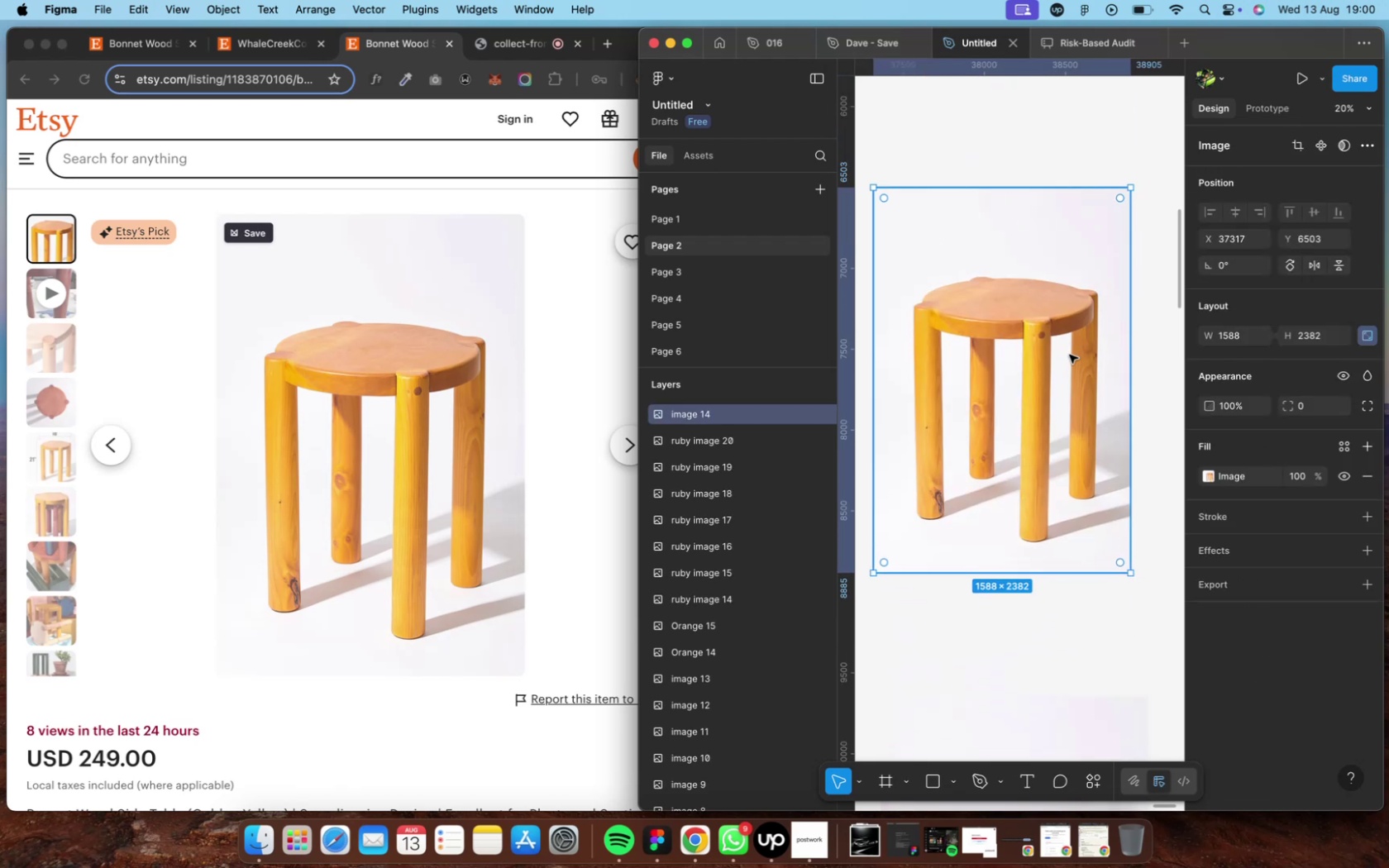 
left_click_drag(start_coordinate=[1043, 385], to_coordinate=[1112, 249])
 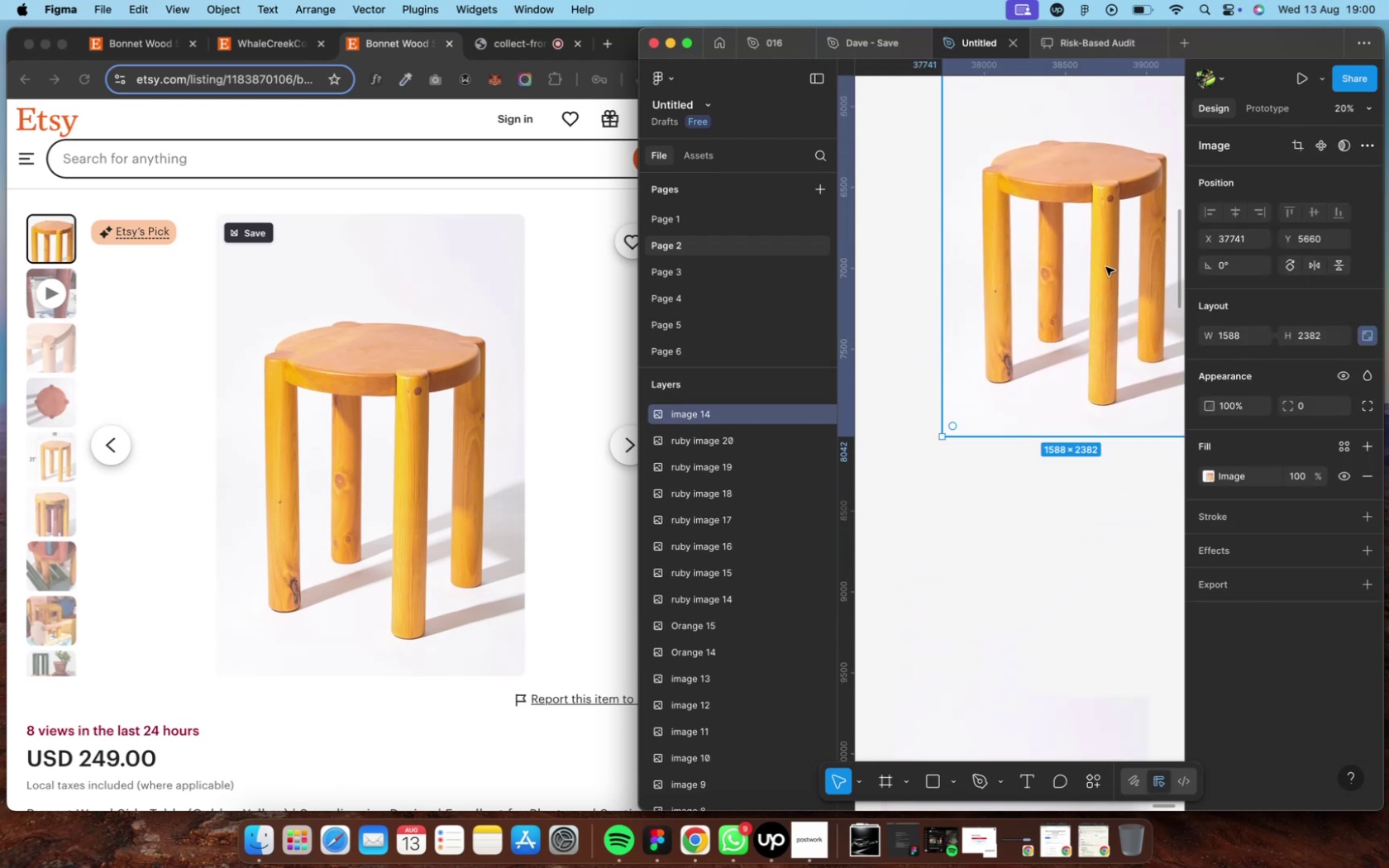 
scroll: coordinate [1104, 268], scroll_direction: up, amount: 5.0
 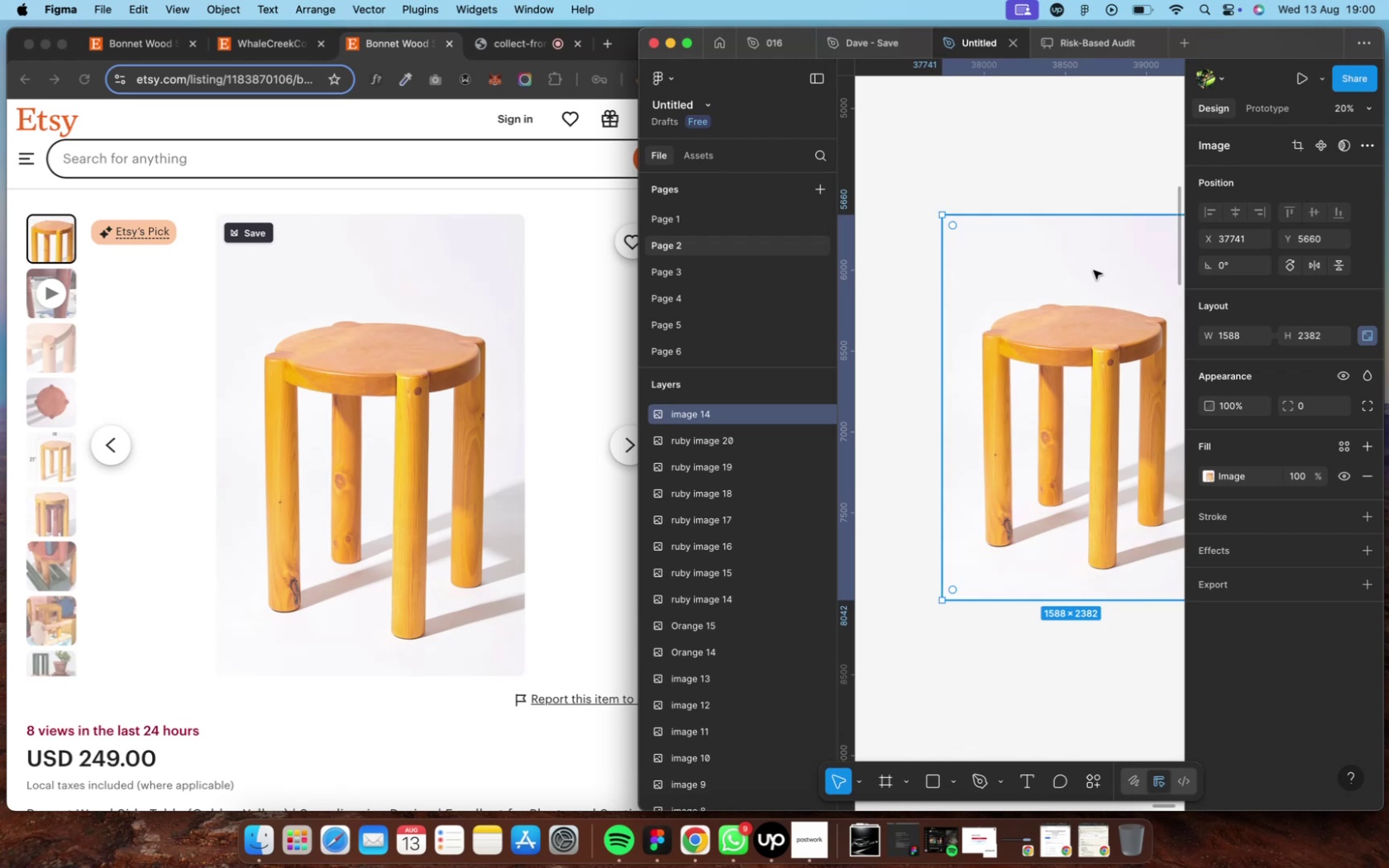 
hold_key(key=ShiftLeft, duration=2.26)
scroll: coordinate [1092, 270], scroll_direction: down, amount: 1.0
 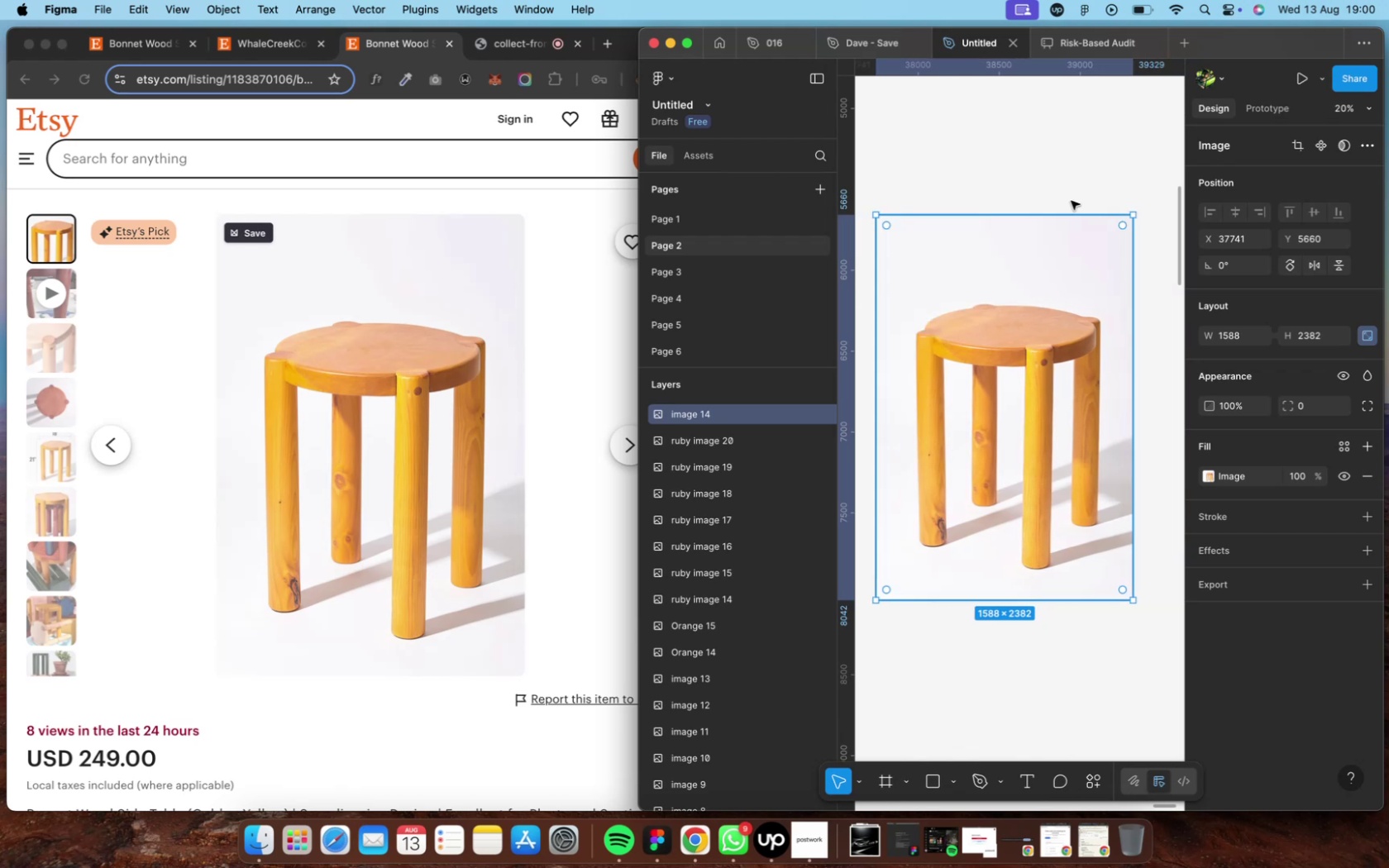 